 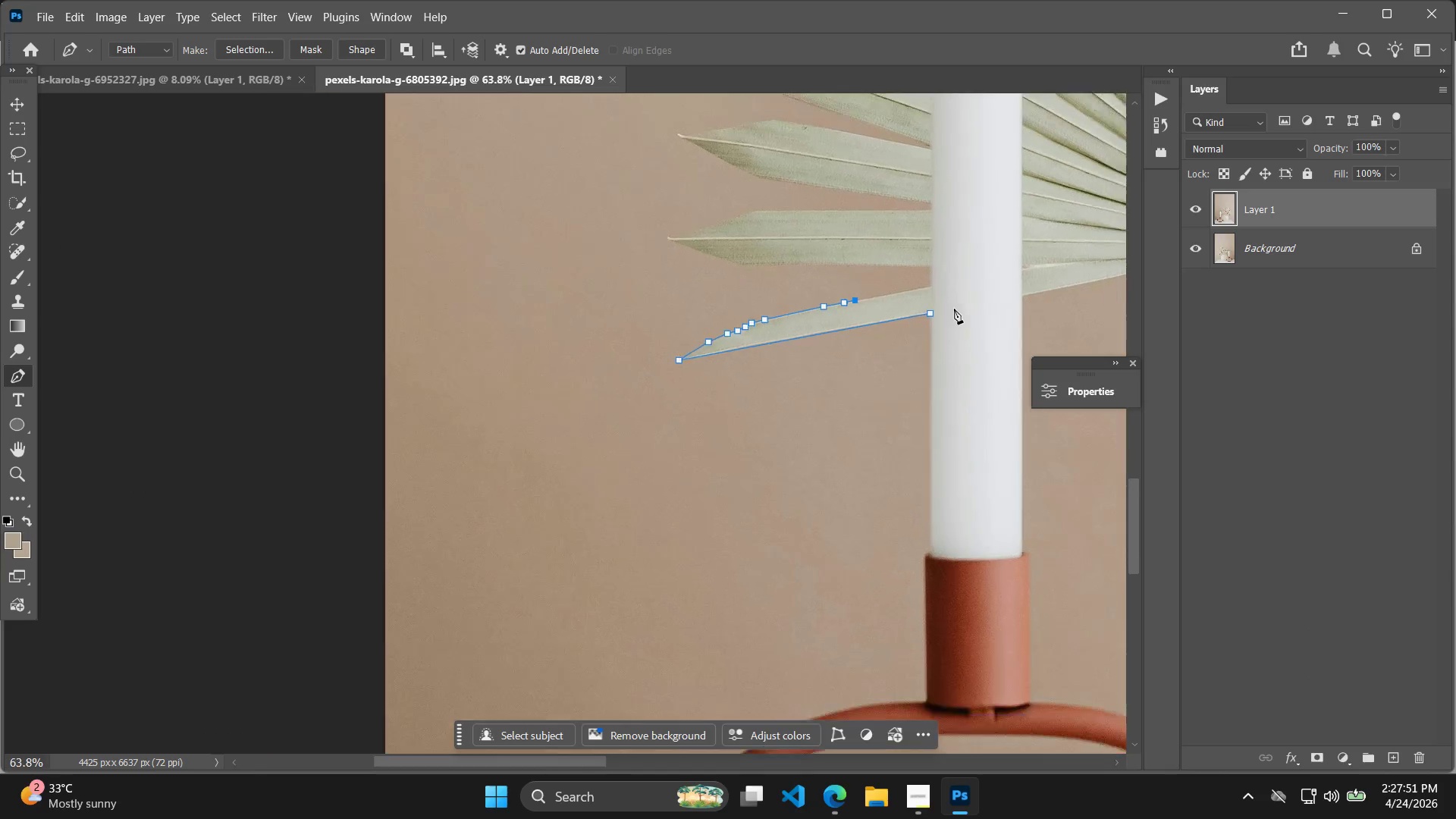 
hold_key(key=Space, duration=0.41)
 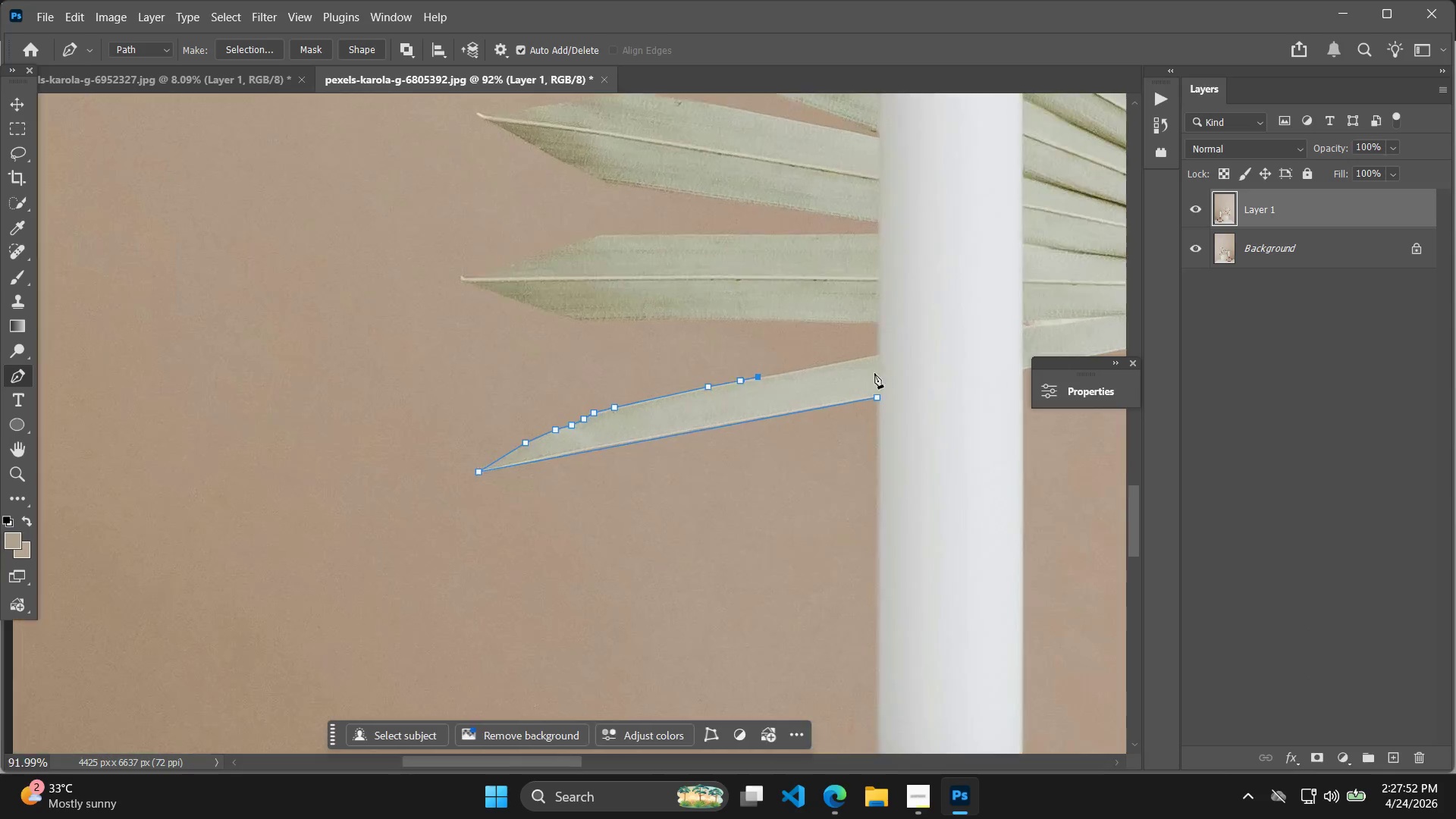 
left_click_drag(start_coordinate=[949, 317], to_coordinate=[884, 421])
 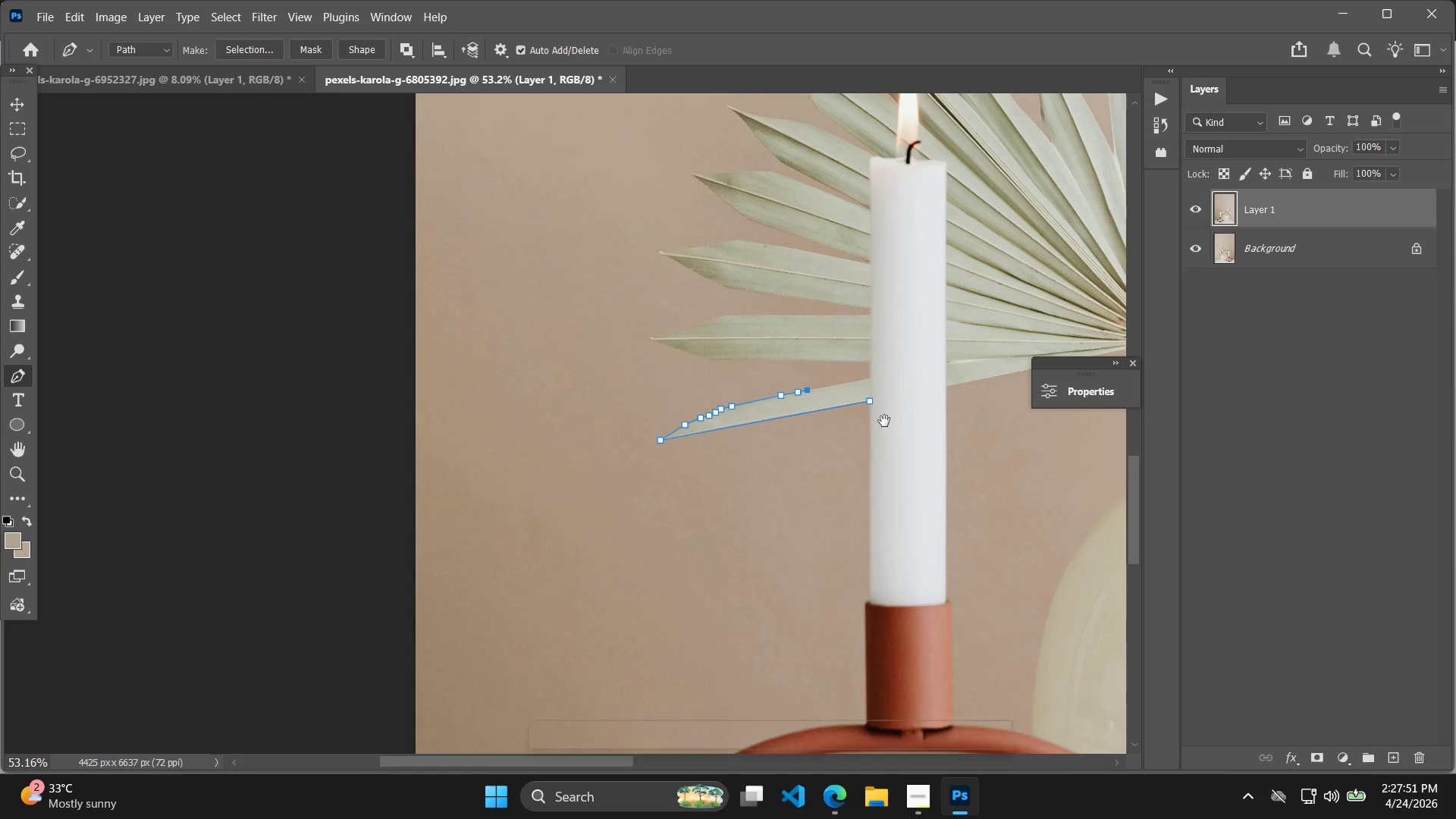 
scroll: coordinate [954, 309], scroll_direction: down, amount: 12.0
 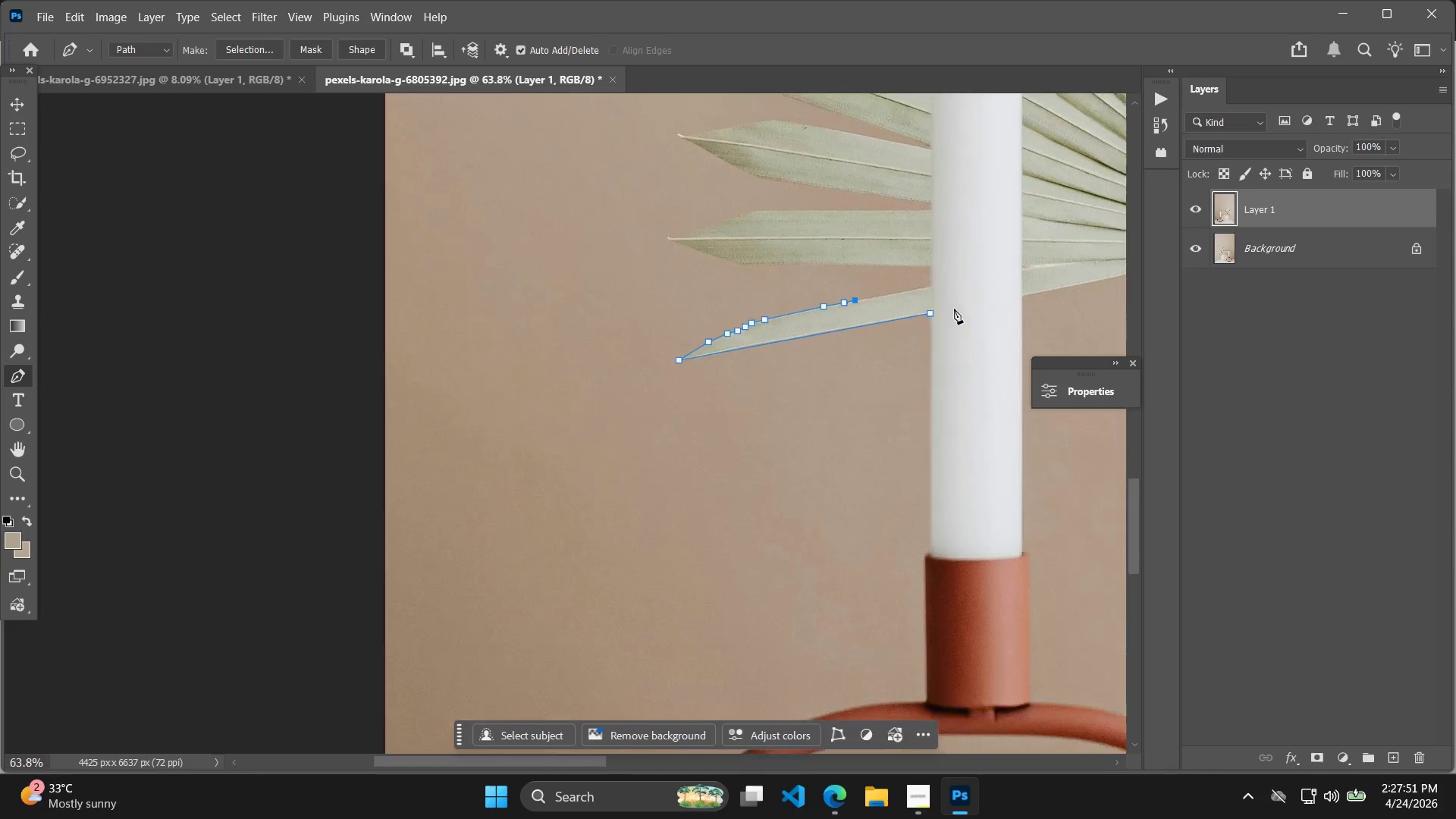 
hold_key(key=AltLeft, duration=0.59)
 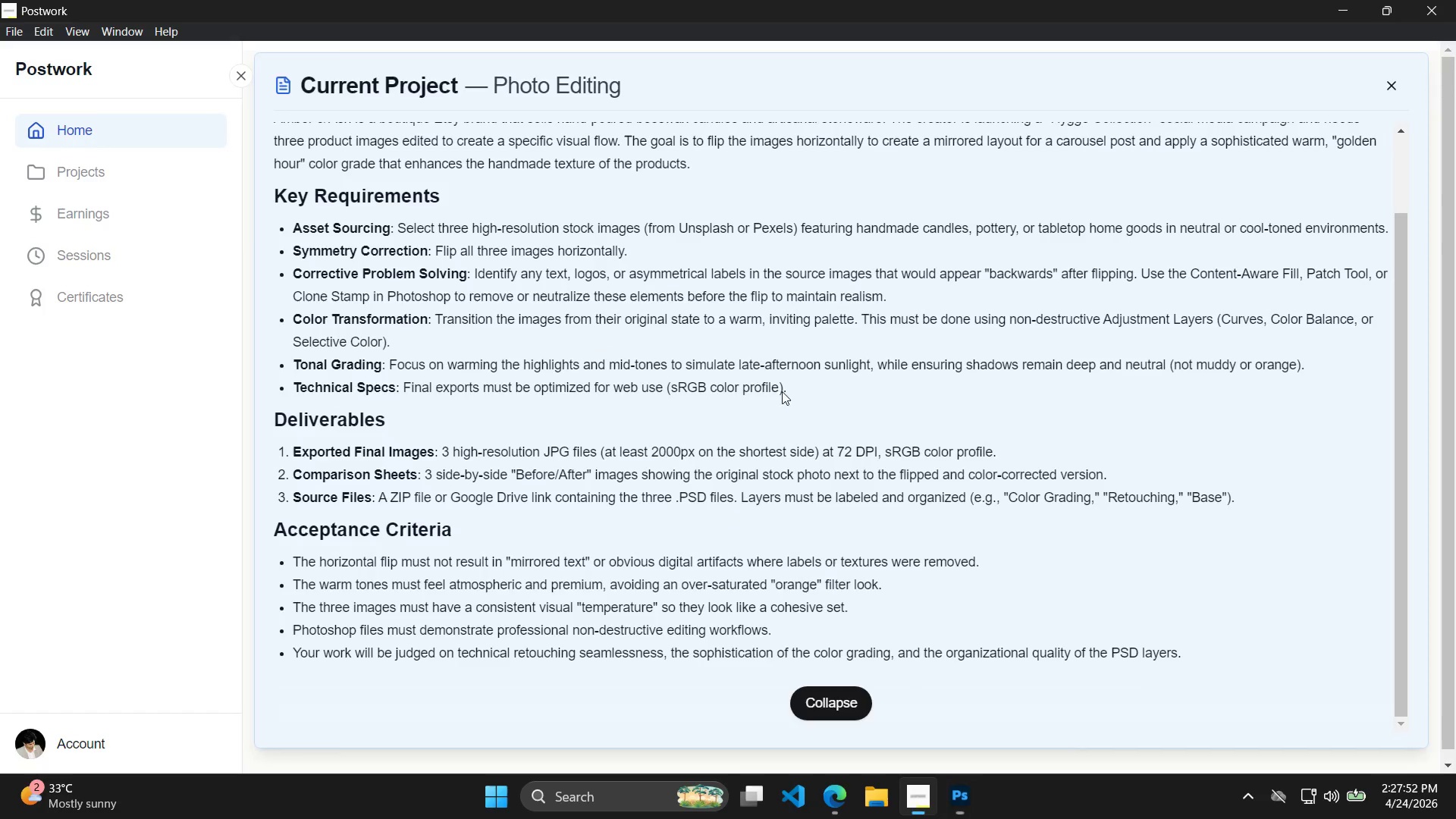 
key(Alt+AltLeft)
 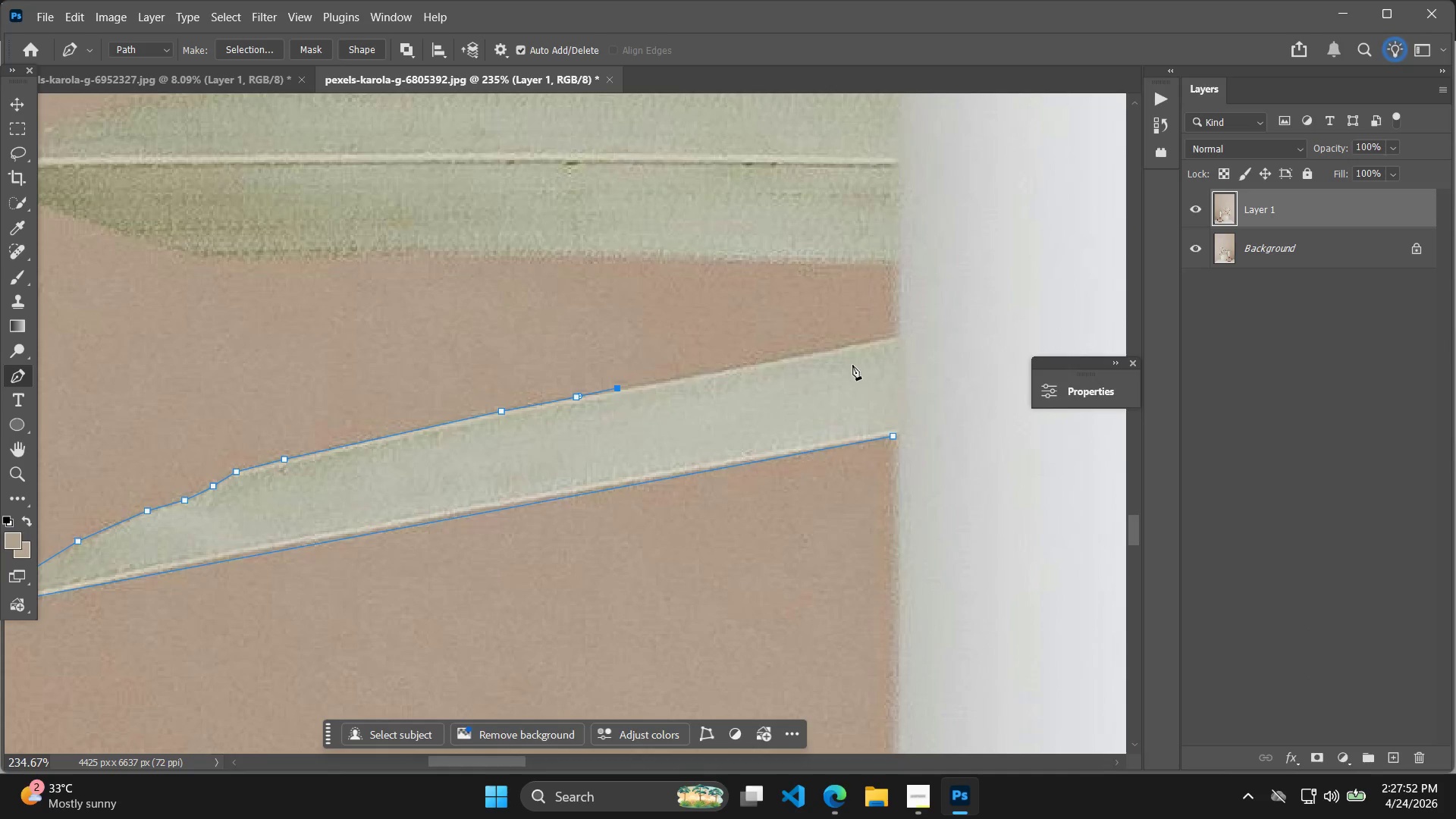 
key(Alt+Tab)